 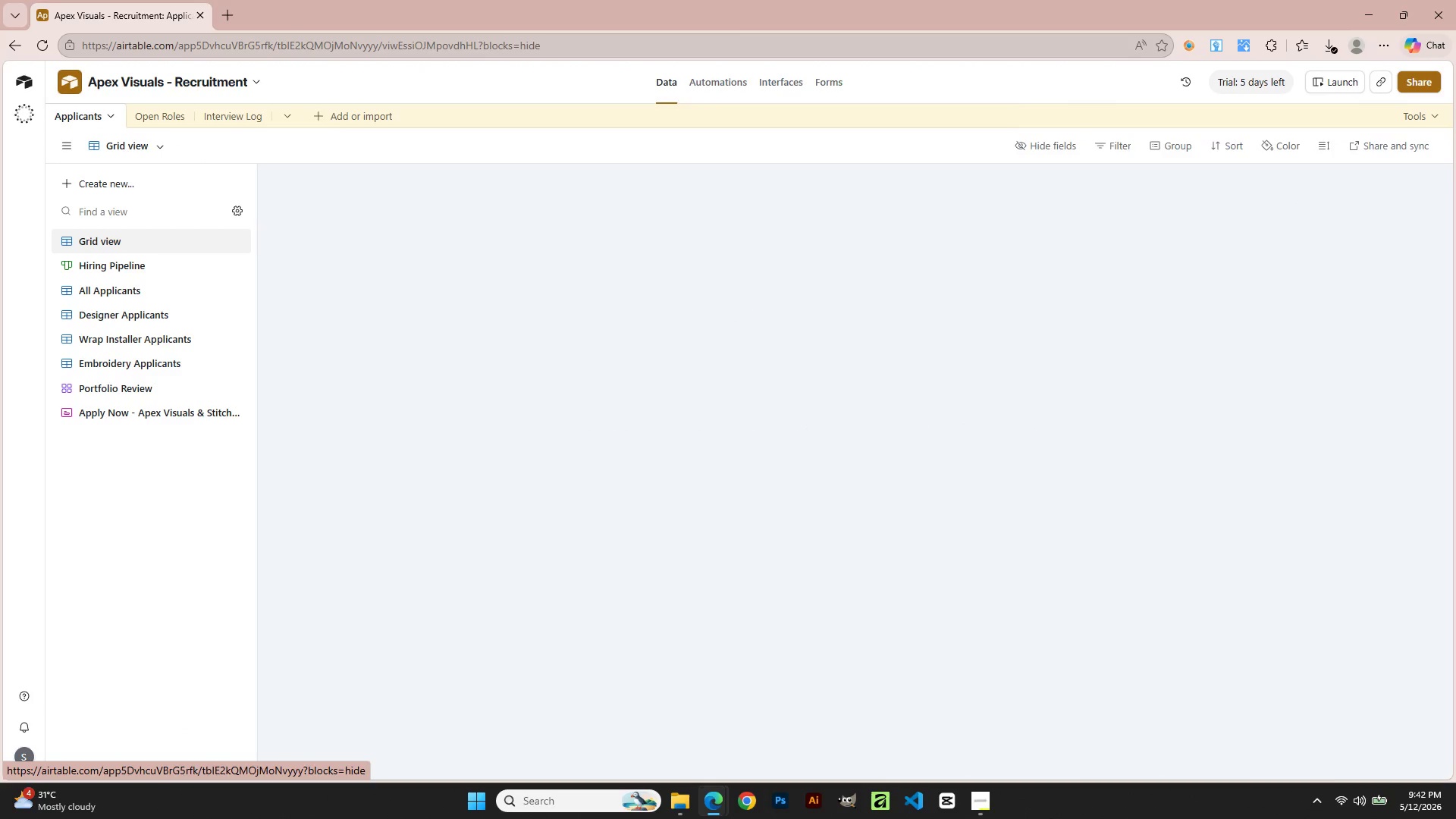 
scroll: coordinate [546, 425], scroll_direction: up, amount: 30.0
 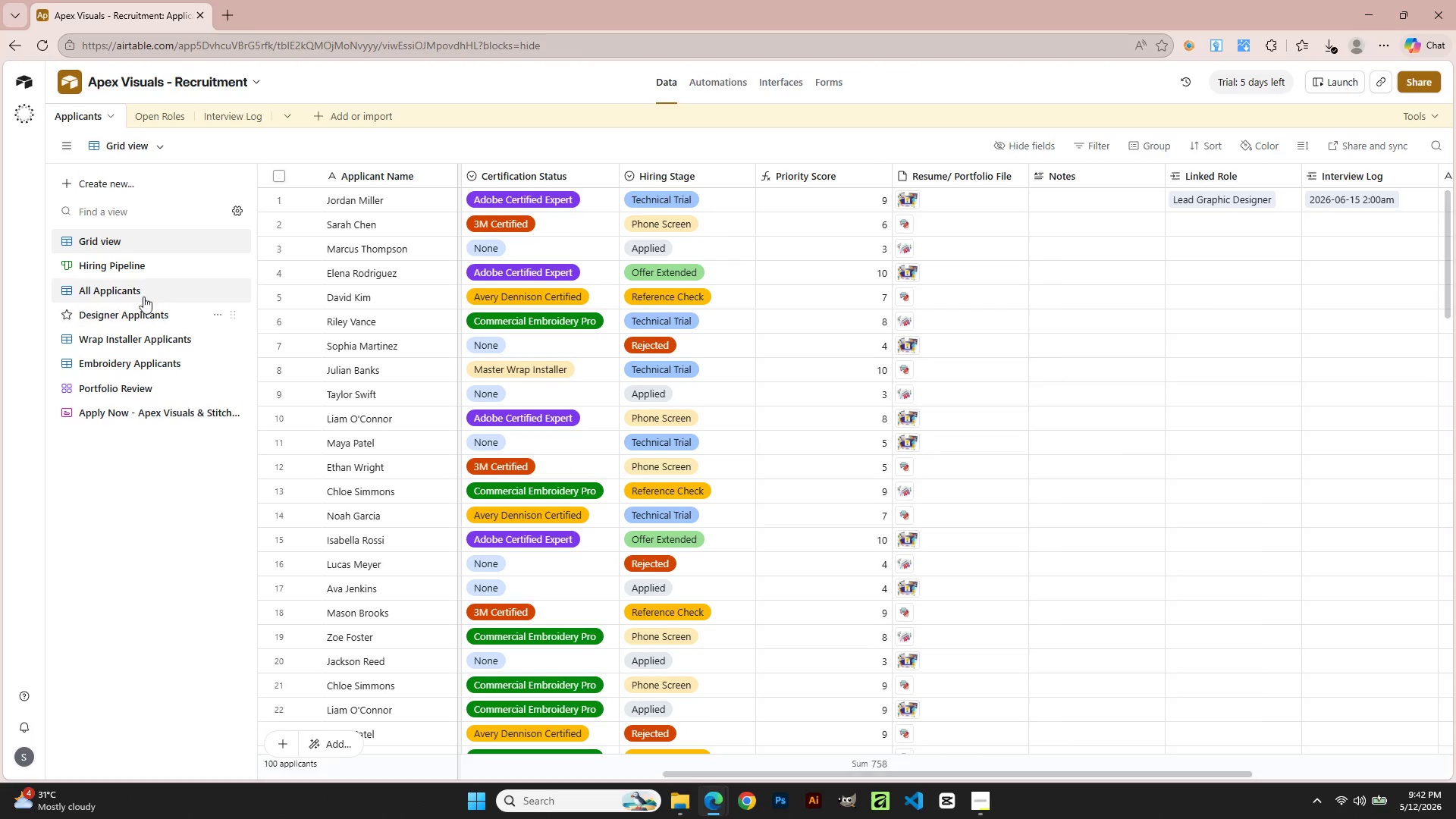 
left_click([133, 272])
 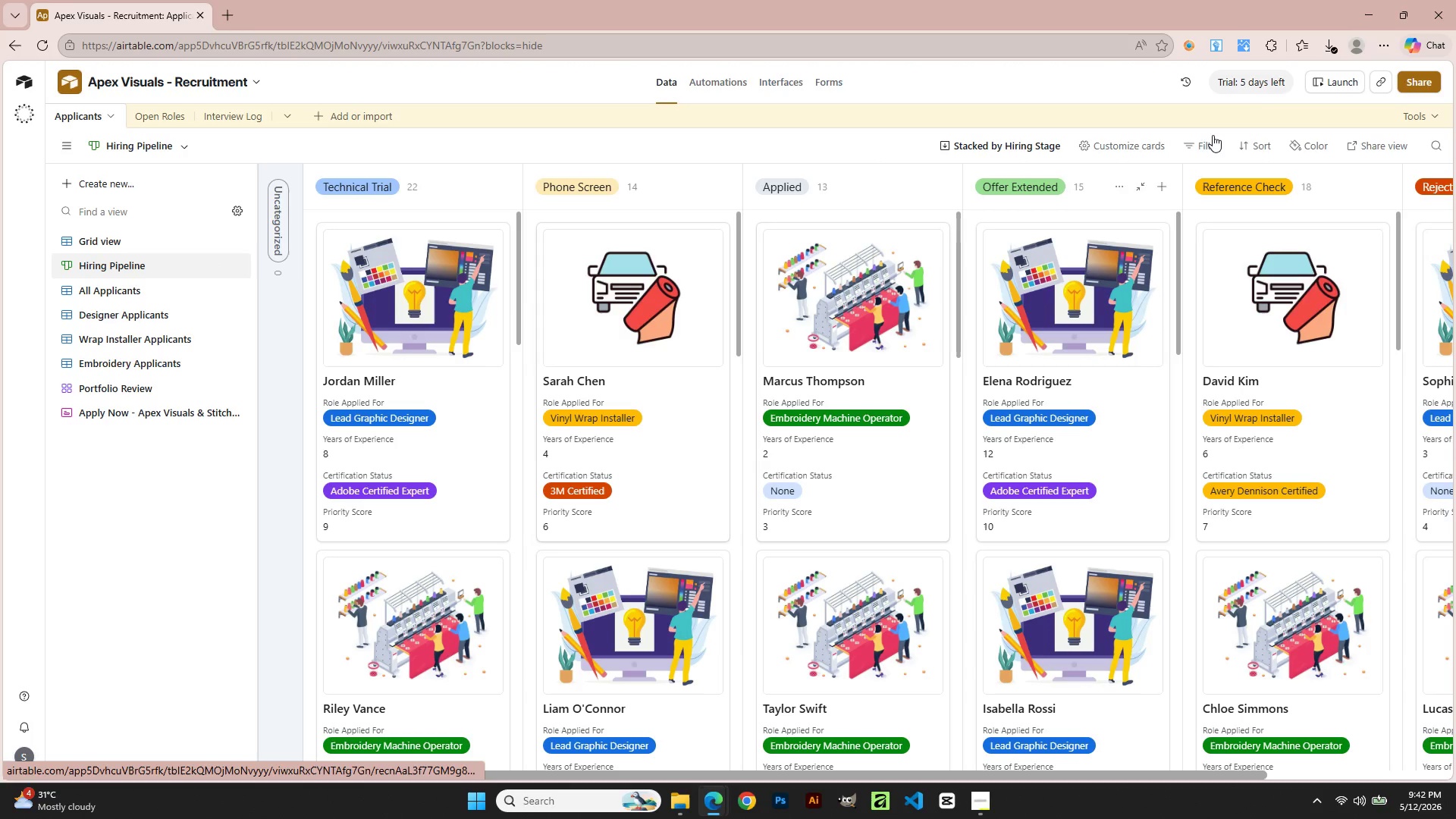 
left_click([1391, 147])
 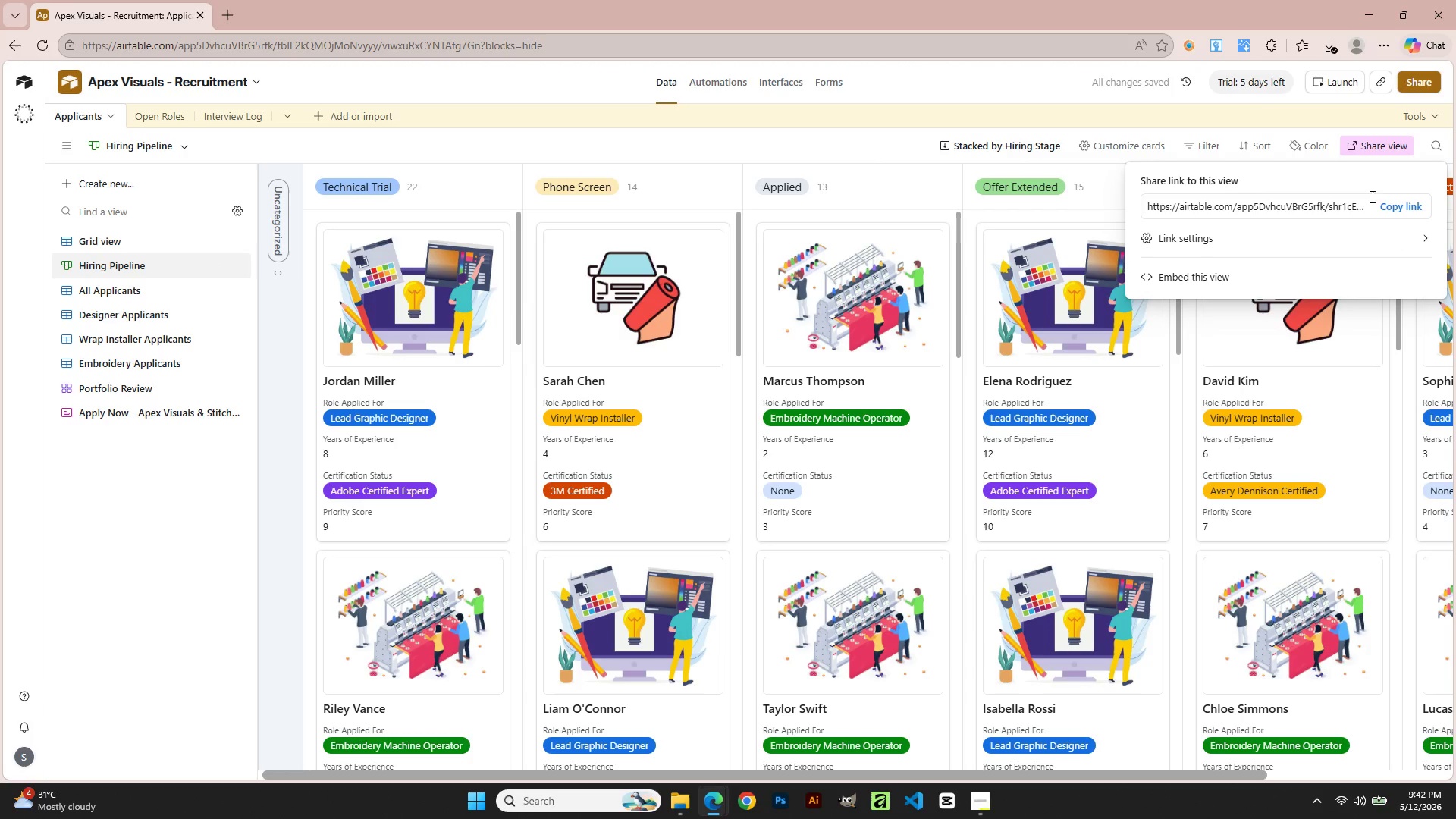 
left_click([1405, 211])
 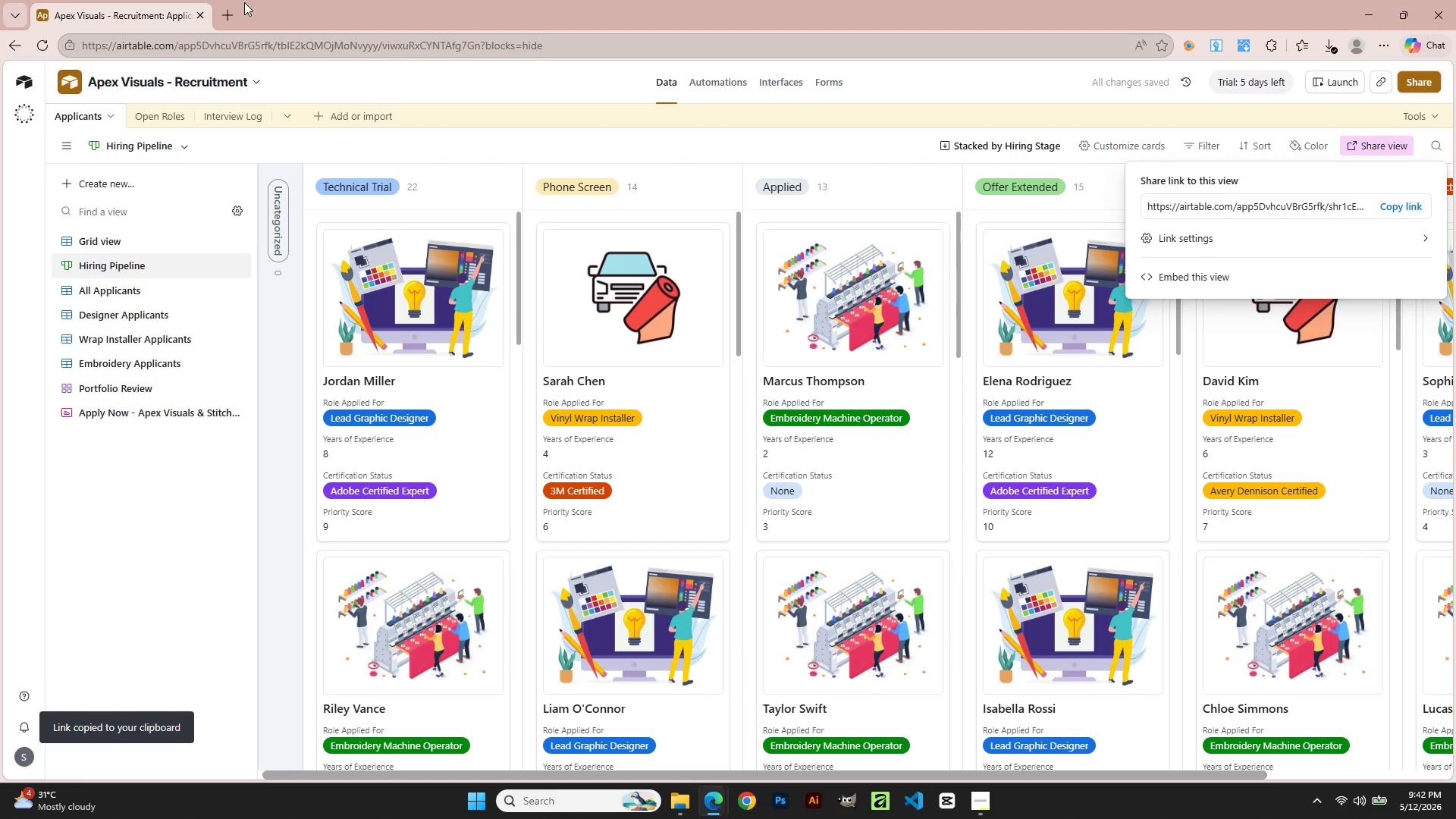 
left_click([228, 19])
 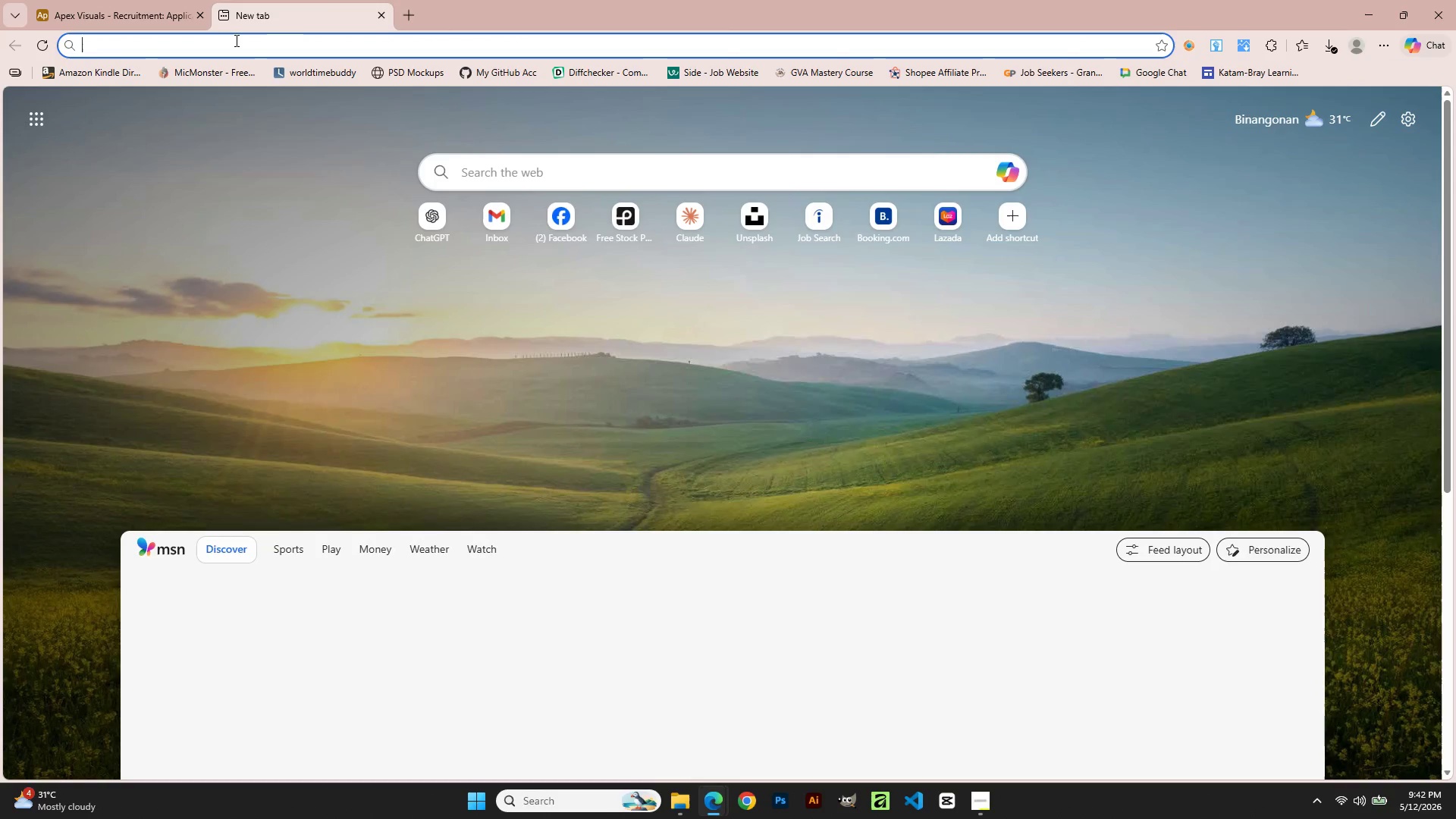 
left_click([235, 41])
 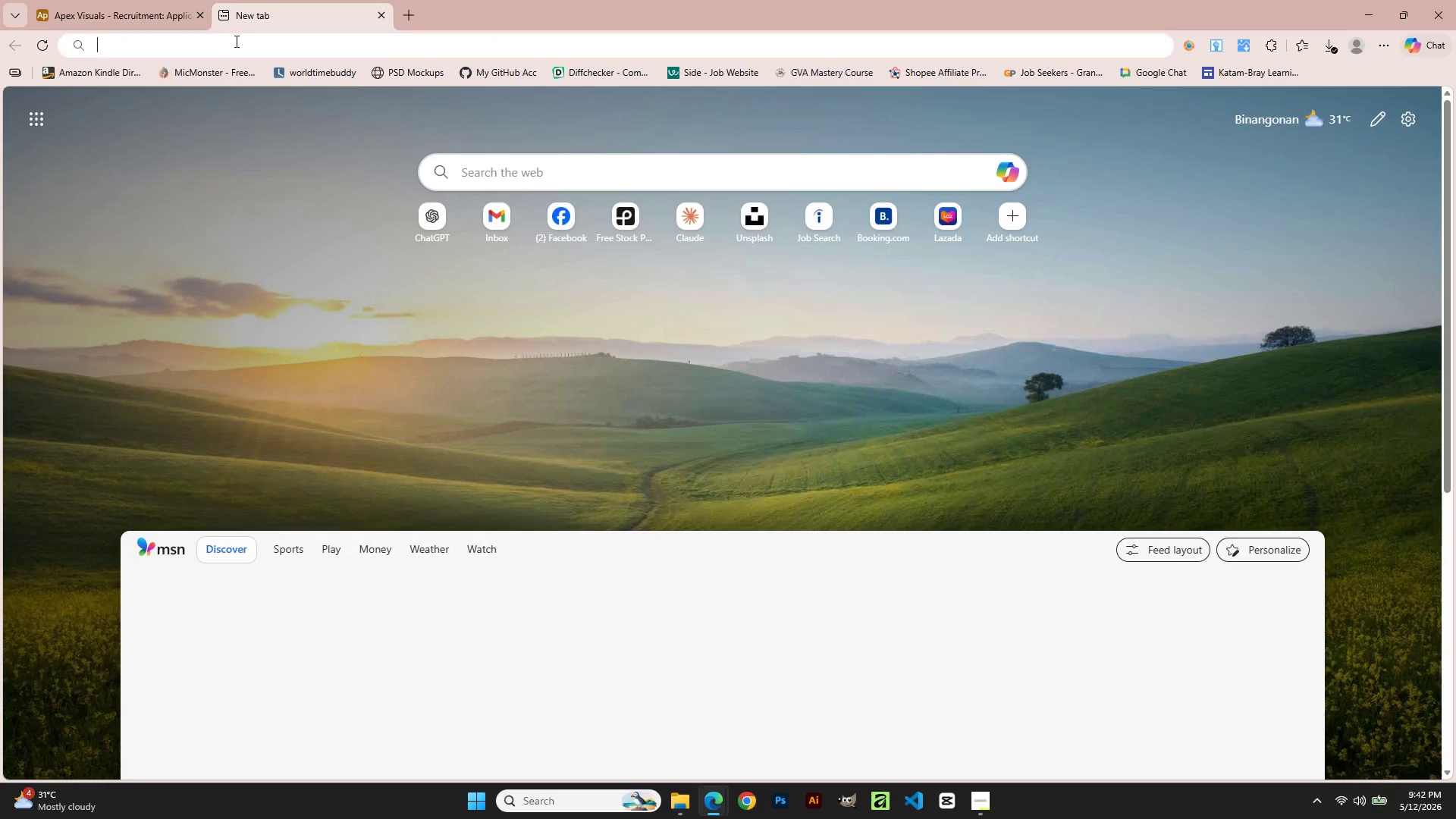 
key(Control+V)
 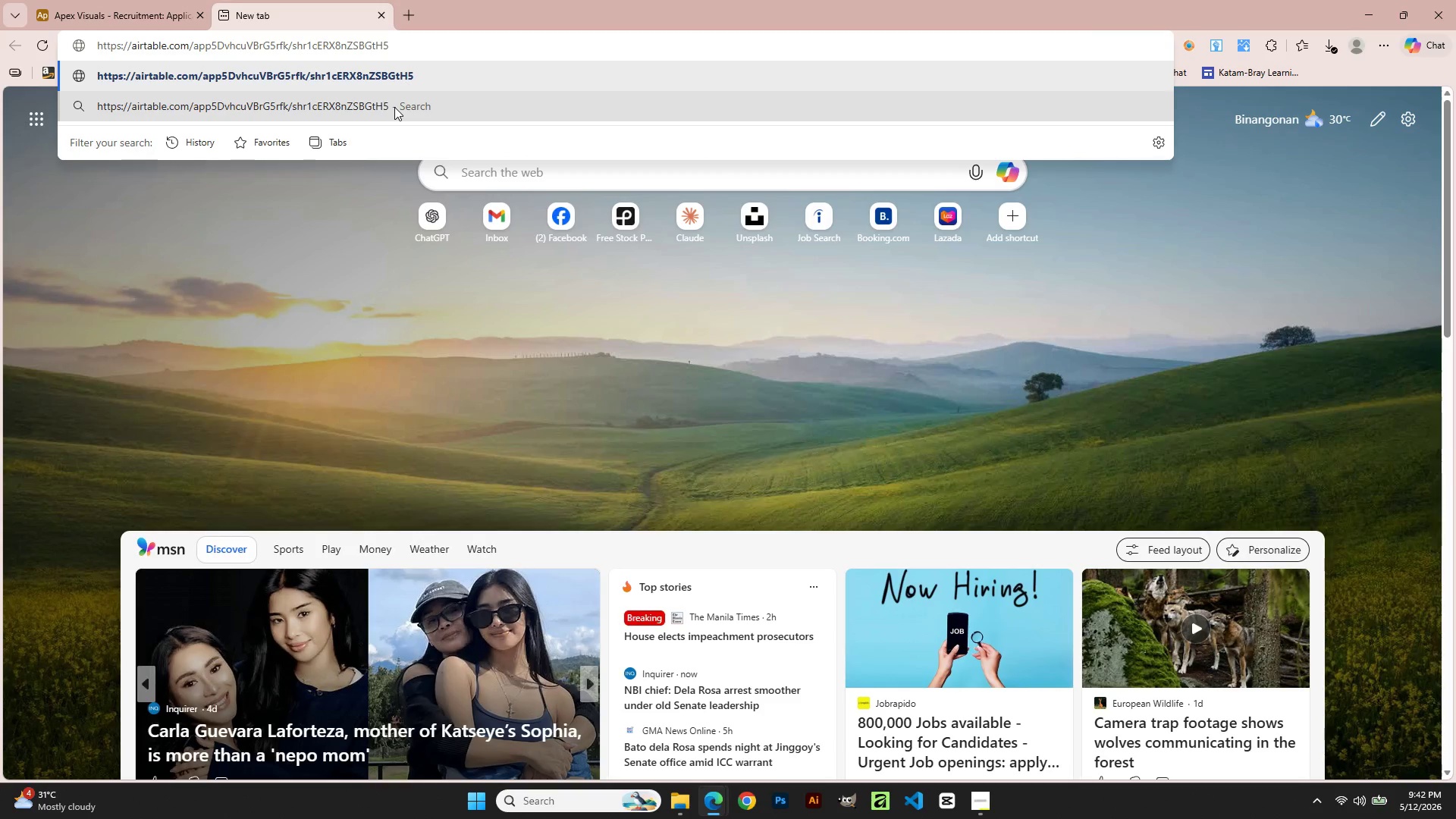 
key(NumpadEnter)
 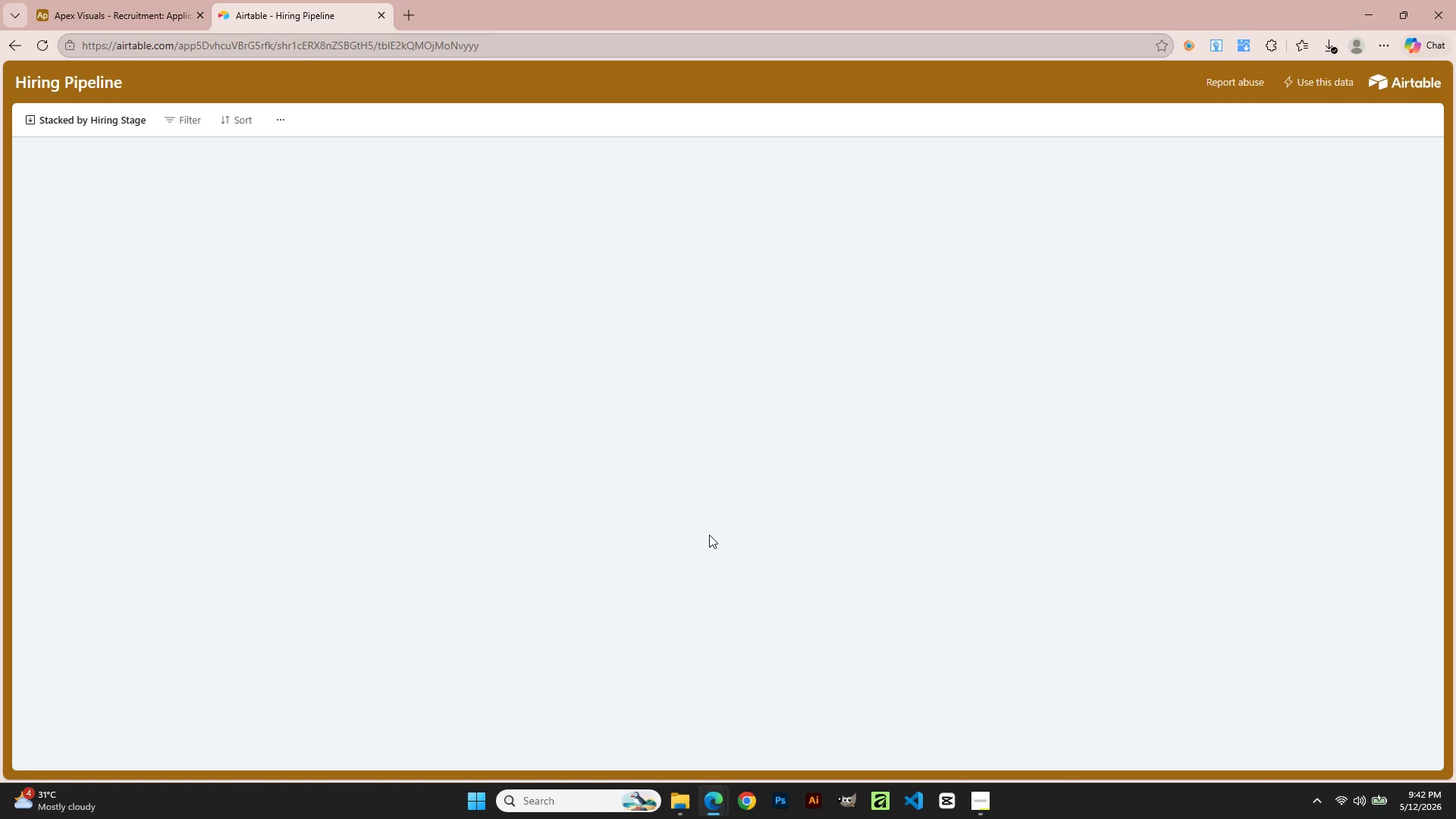 
wait(8.98)
 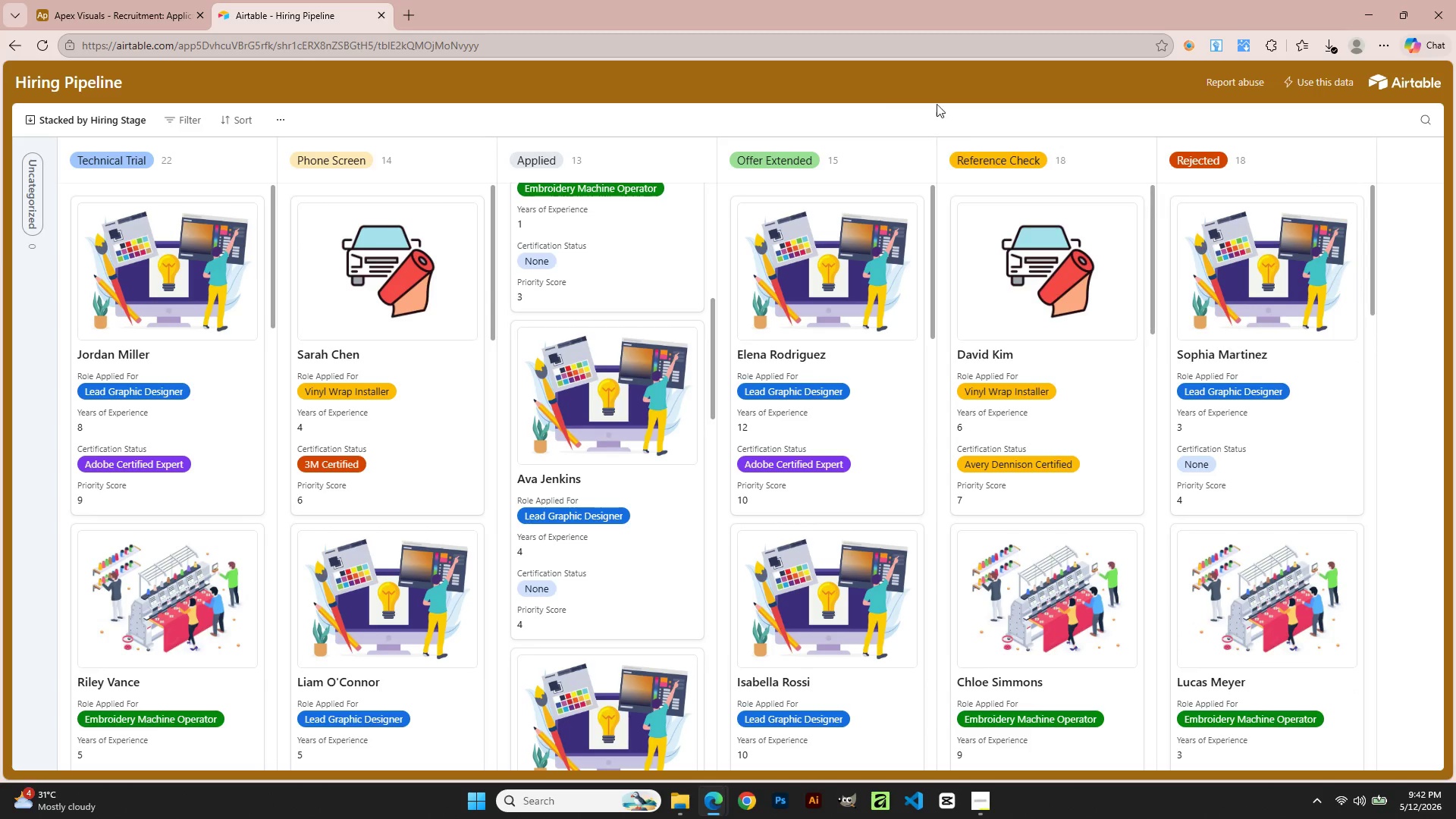 
left_click([284, 117])
 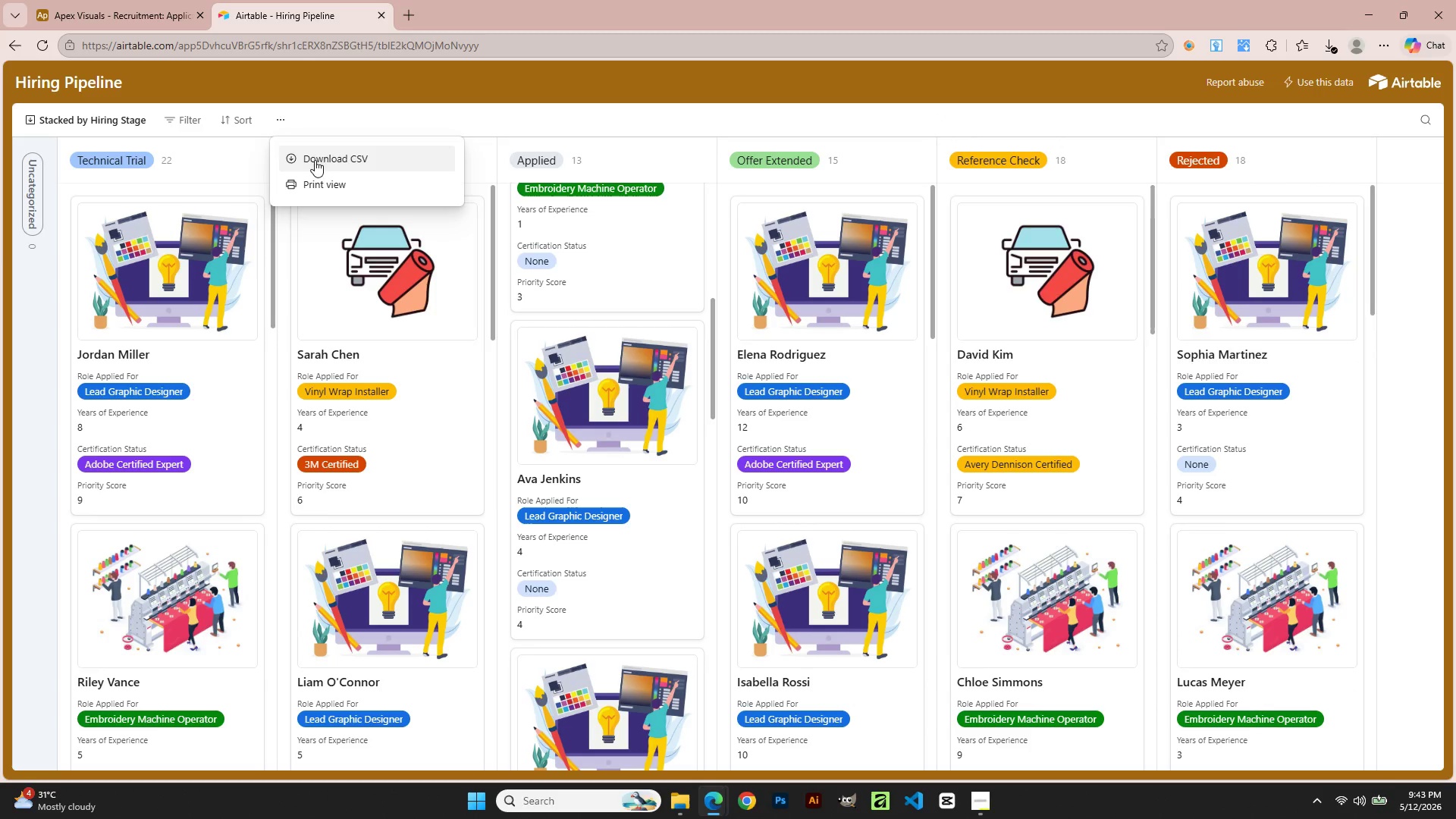 
scroll: coordinate [1370, 332], scroll_direction: down, amount: 15.0
 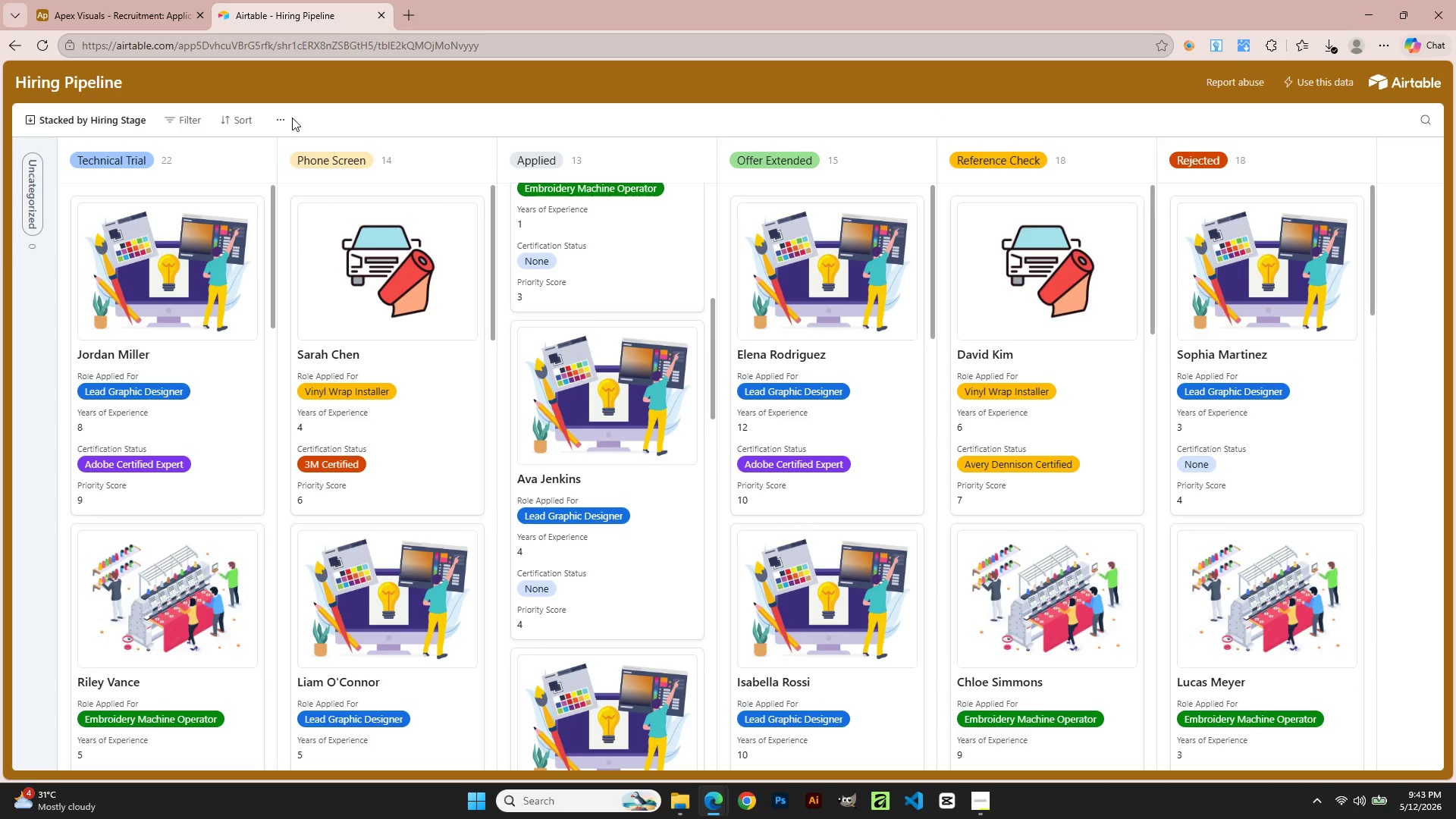 
left_click([318, 181])
 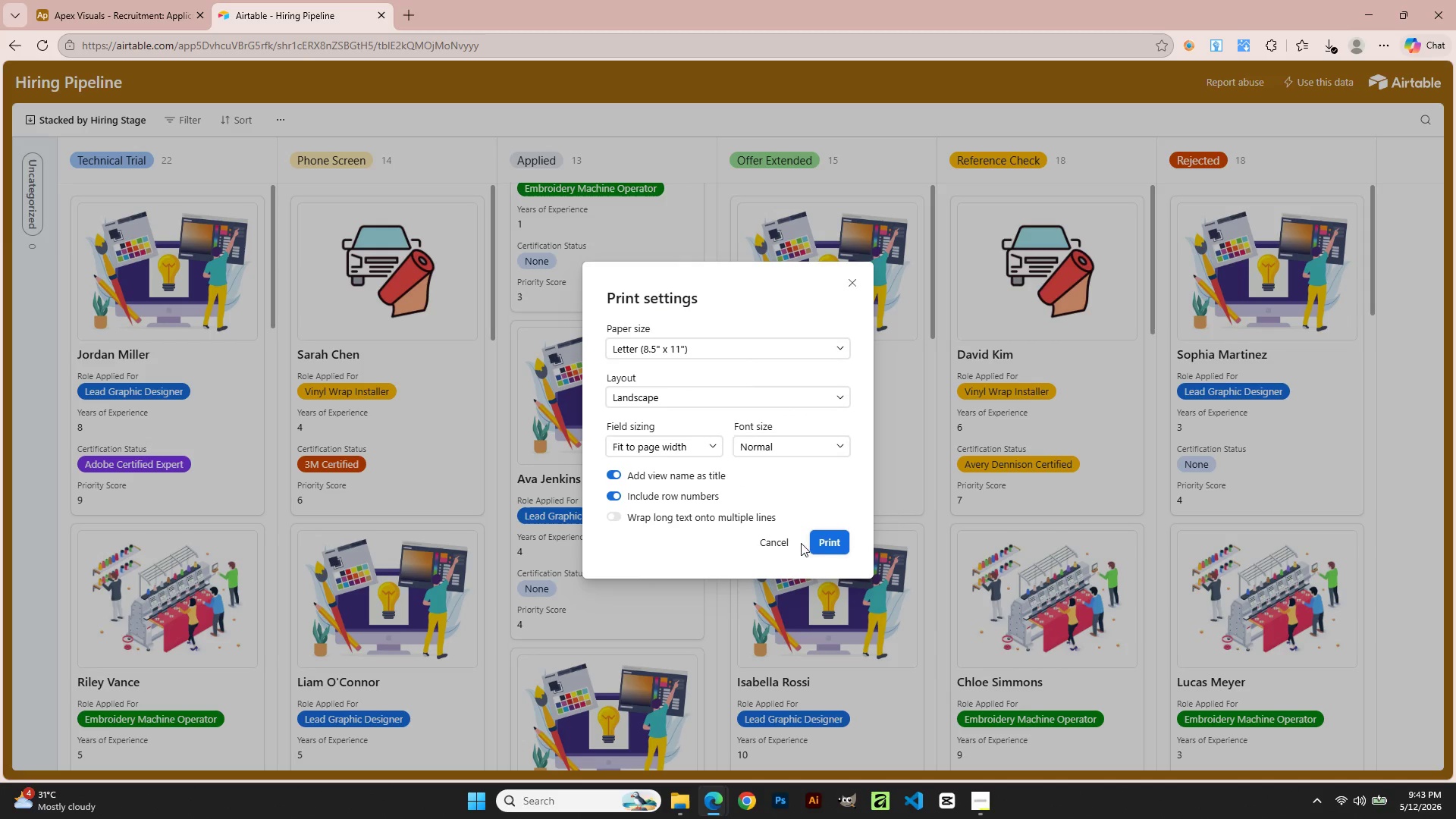 
left_click([826, 550])
 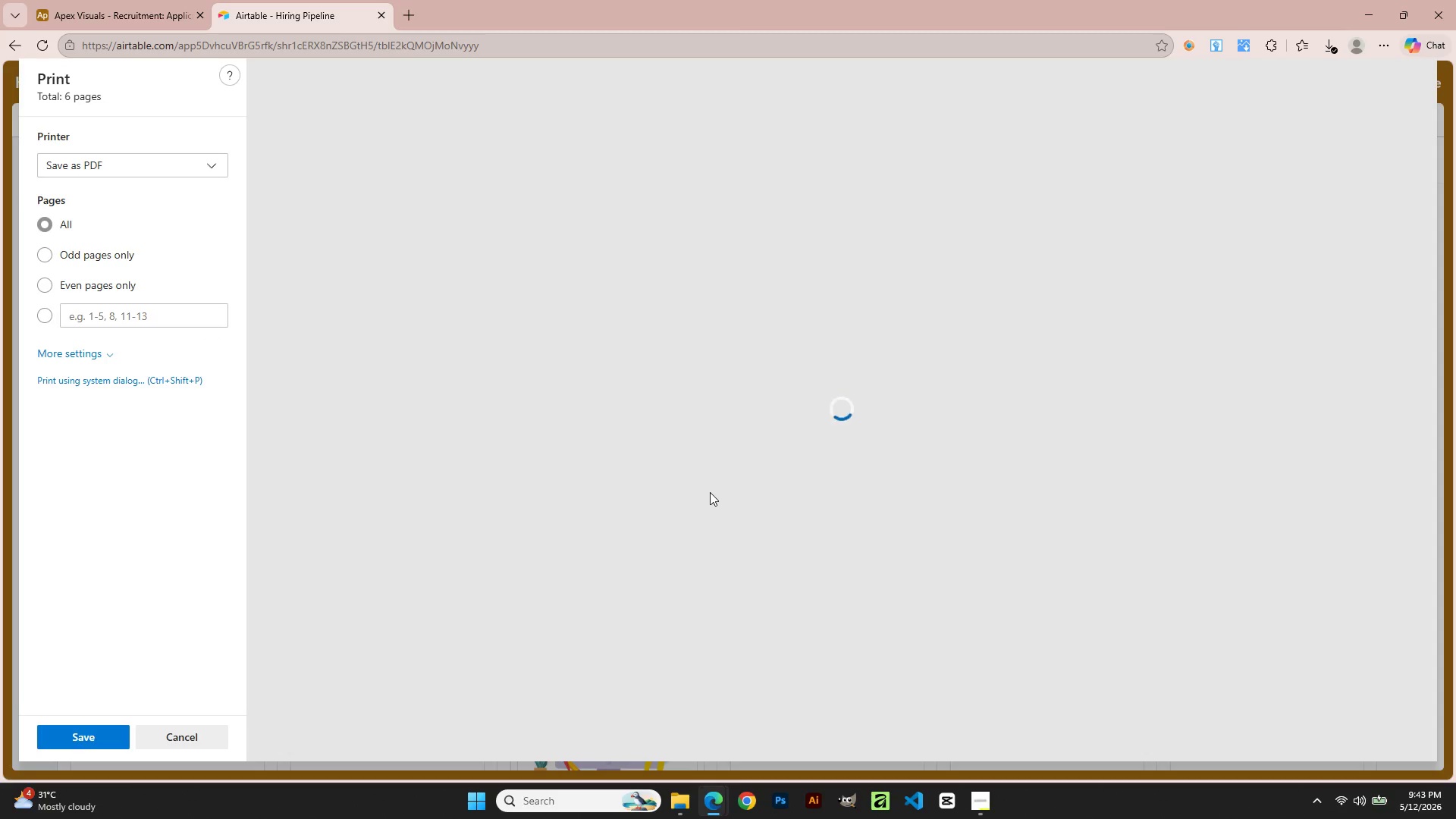 
wait(5.06)
 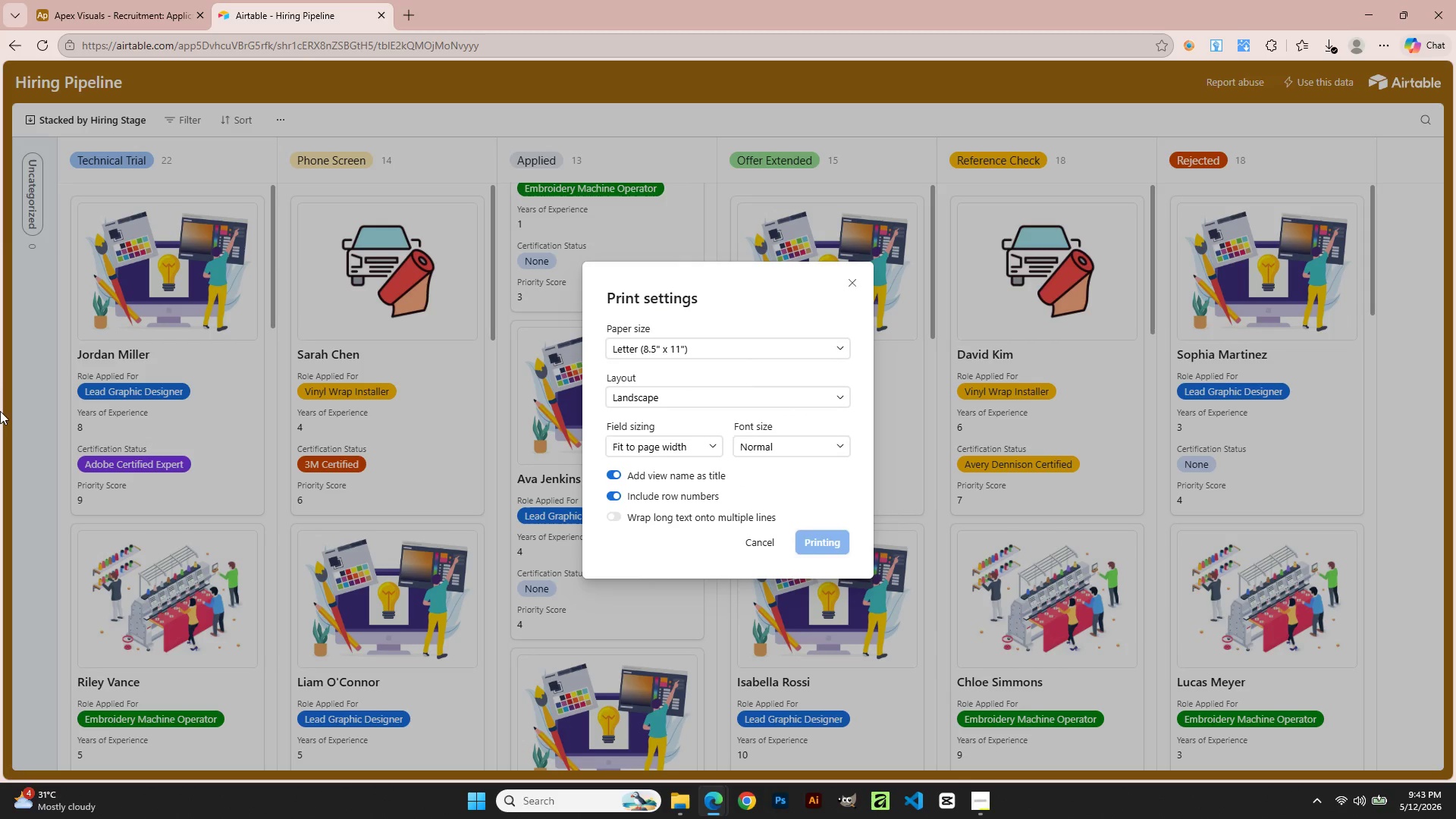 
scroll: coordinate [710, 492], scroll_direction: down, amount: 5.0
 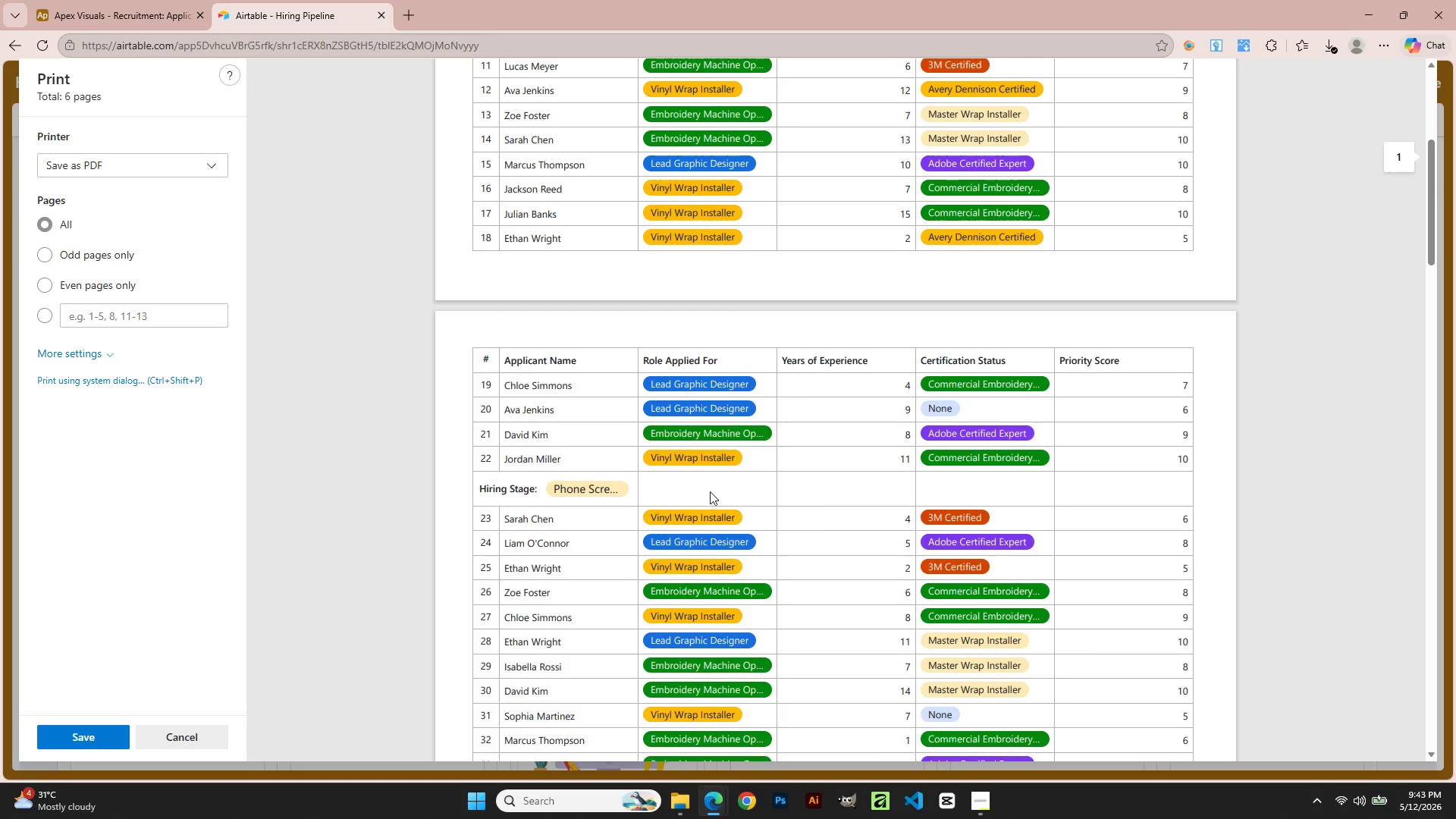 
scroll: coordinate [710, 491], scroll_direction: up, amount: 10.0
 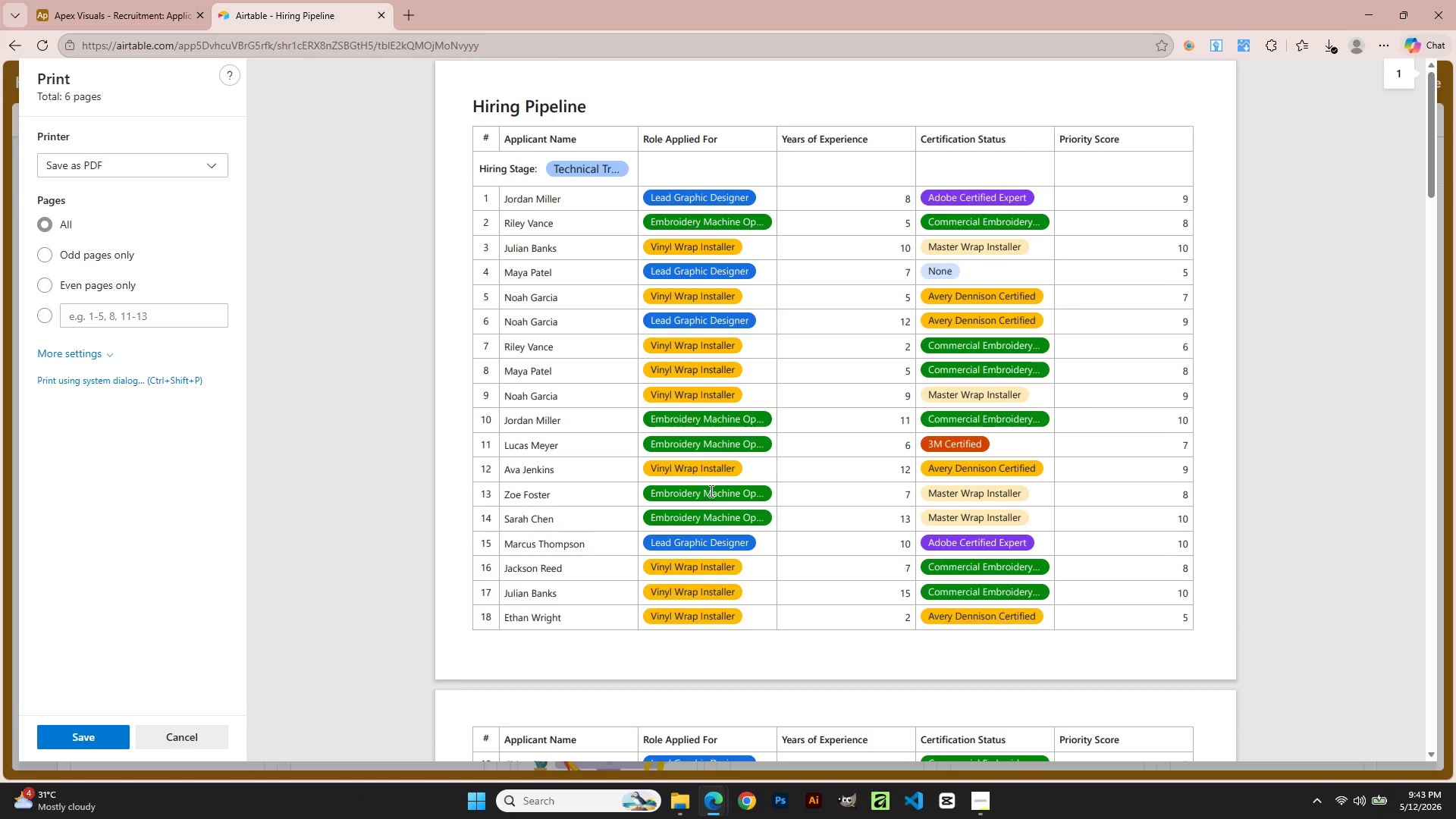 
scroll: coordinate [710, 488], scroll_direction: down, amount: 28.0
 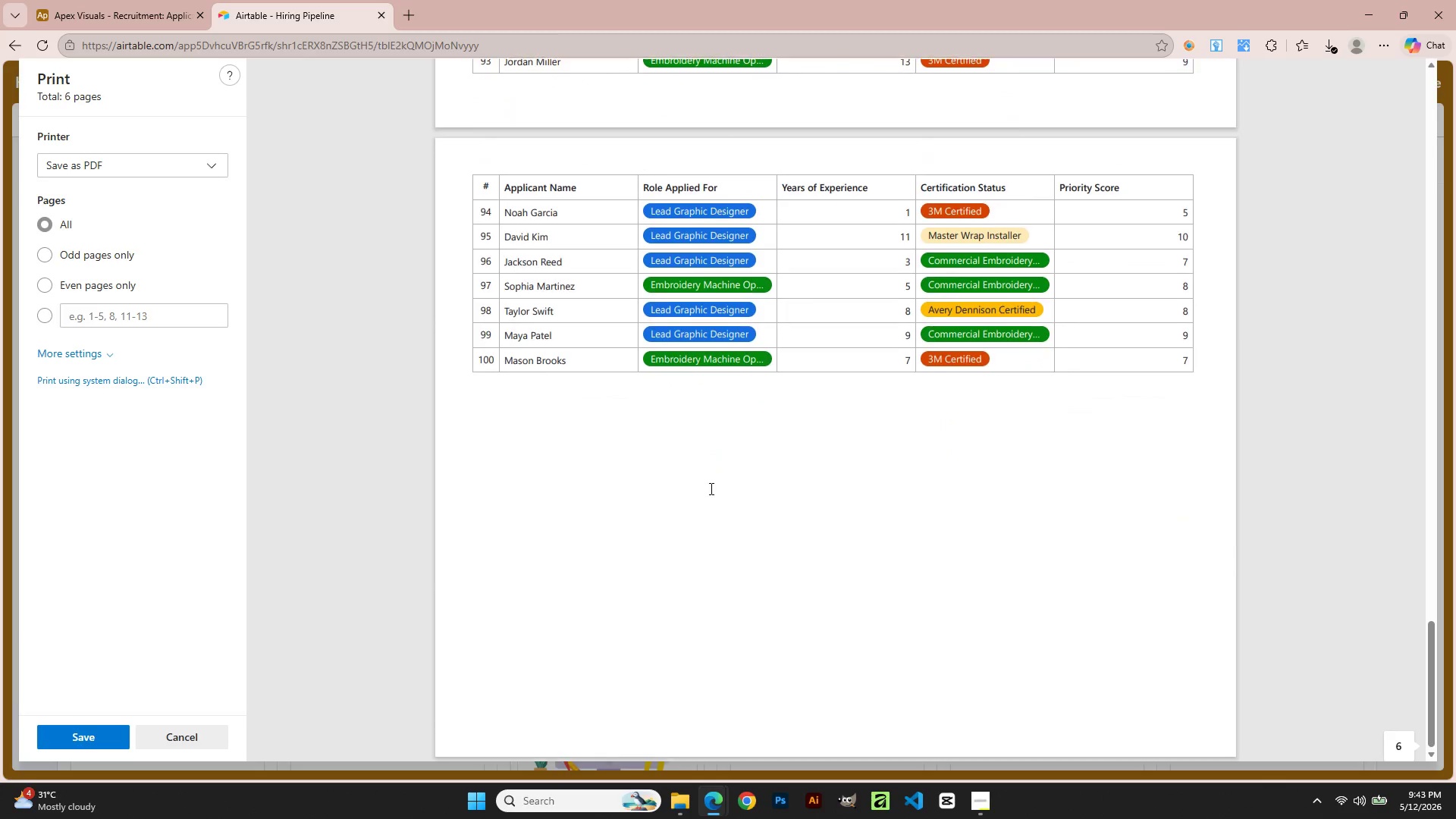 
left_click([93, 724])
 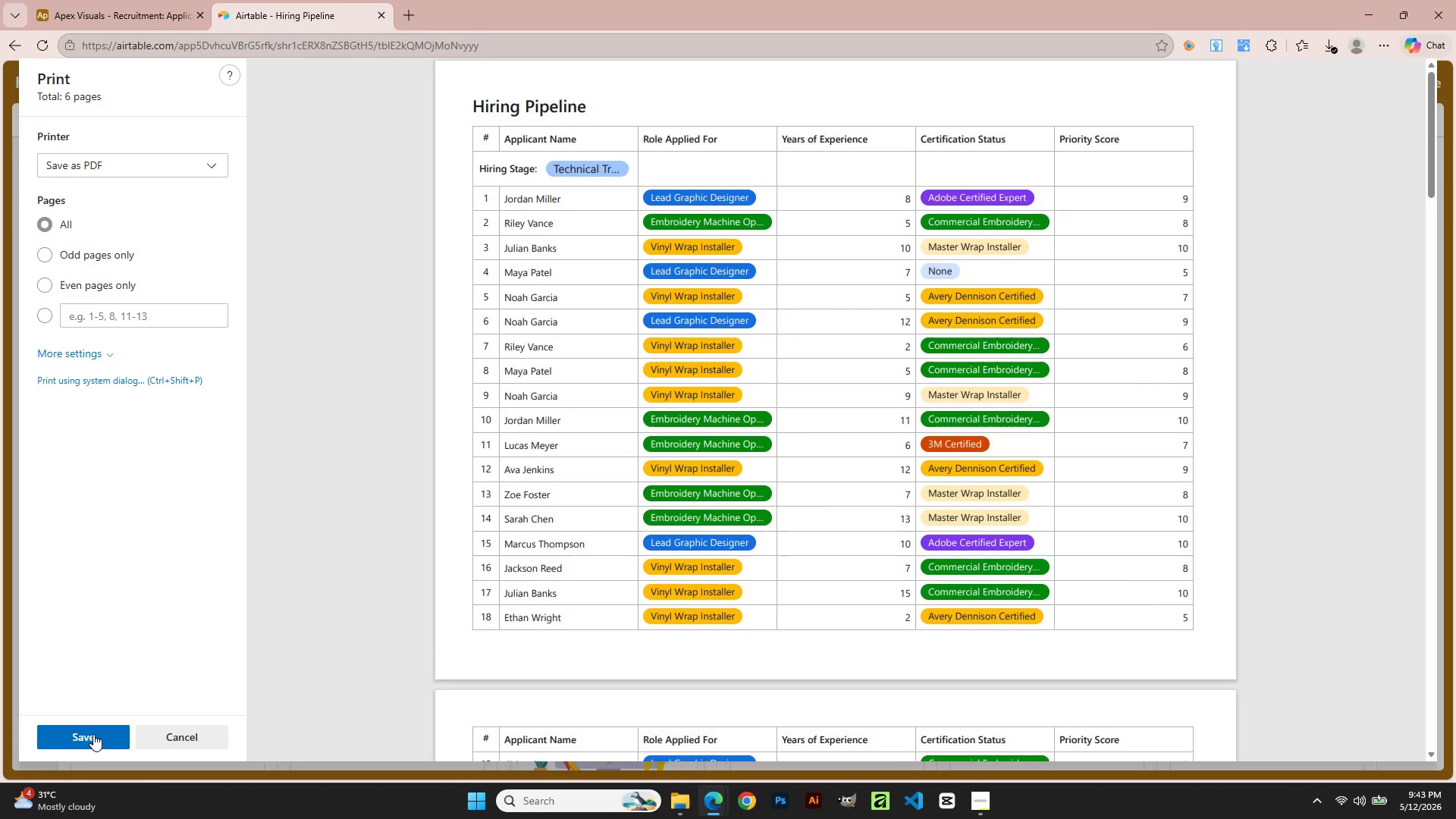 
scroll: coordinate [704, 445], scroll_direction: up, amount: 54.0
 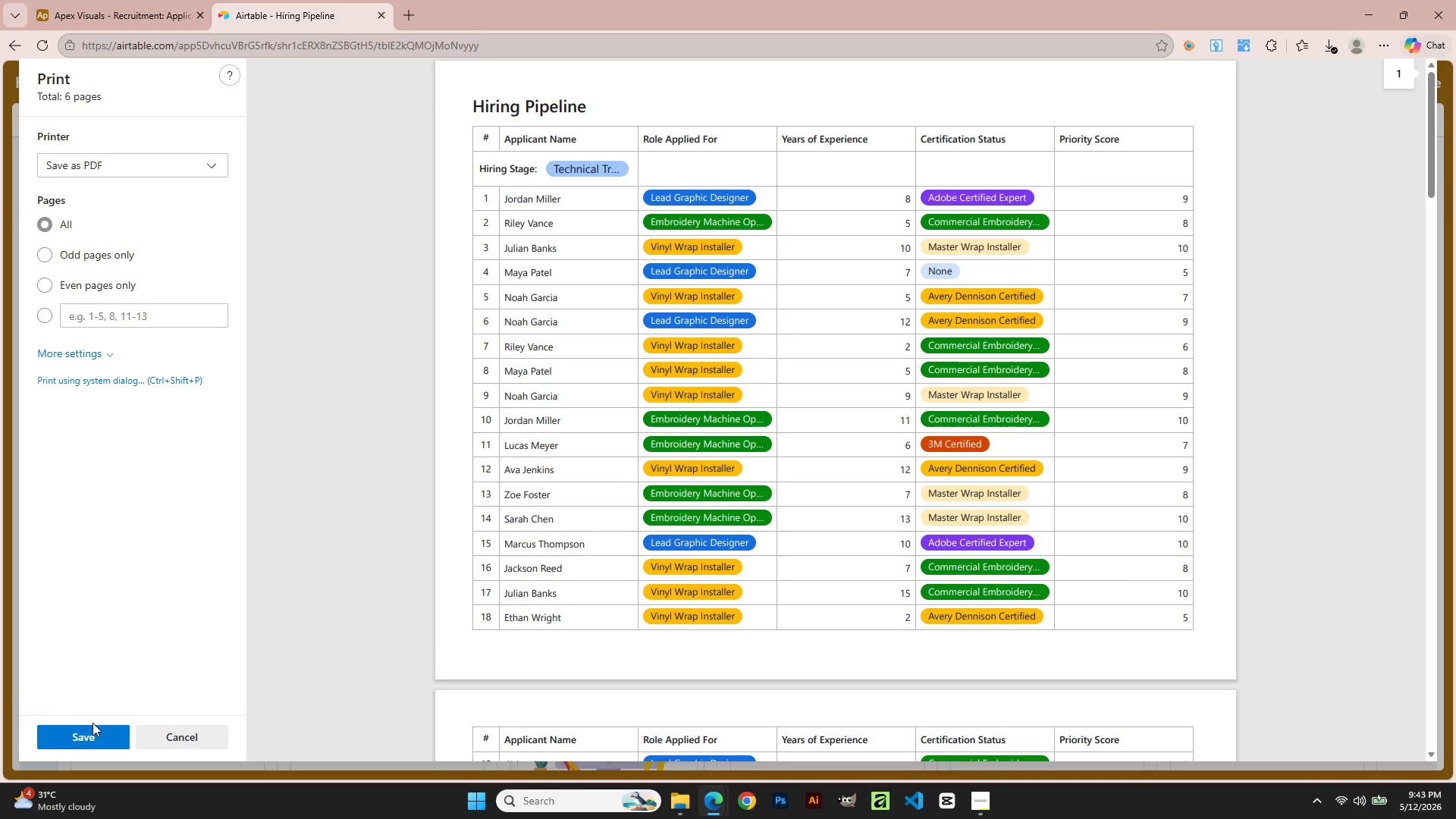 
left_click([93, 737])
 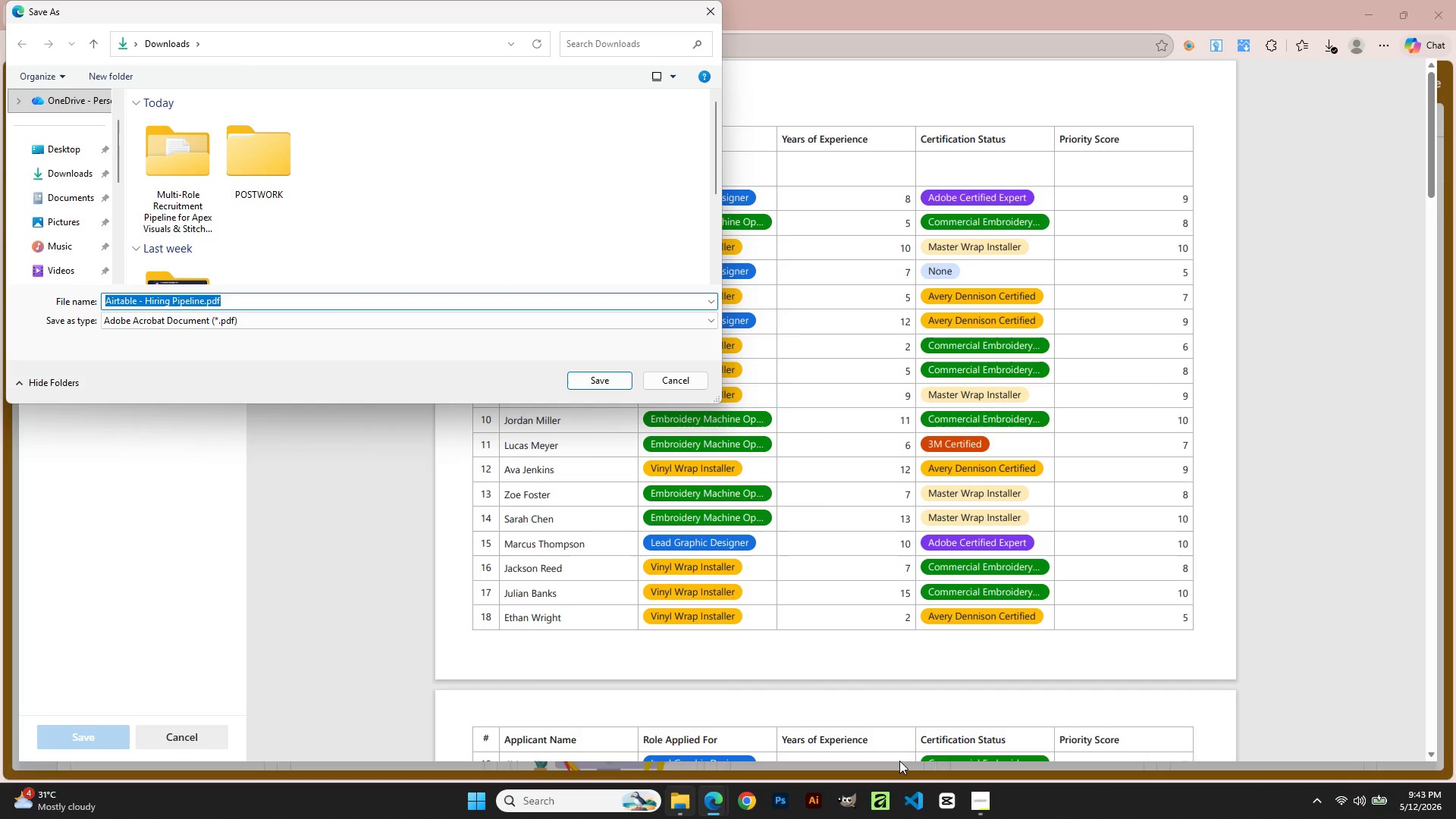 
left_click([981, 798])